 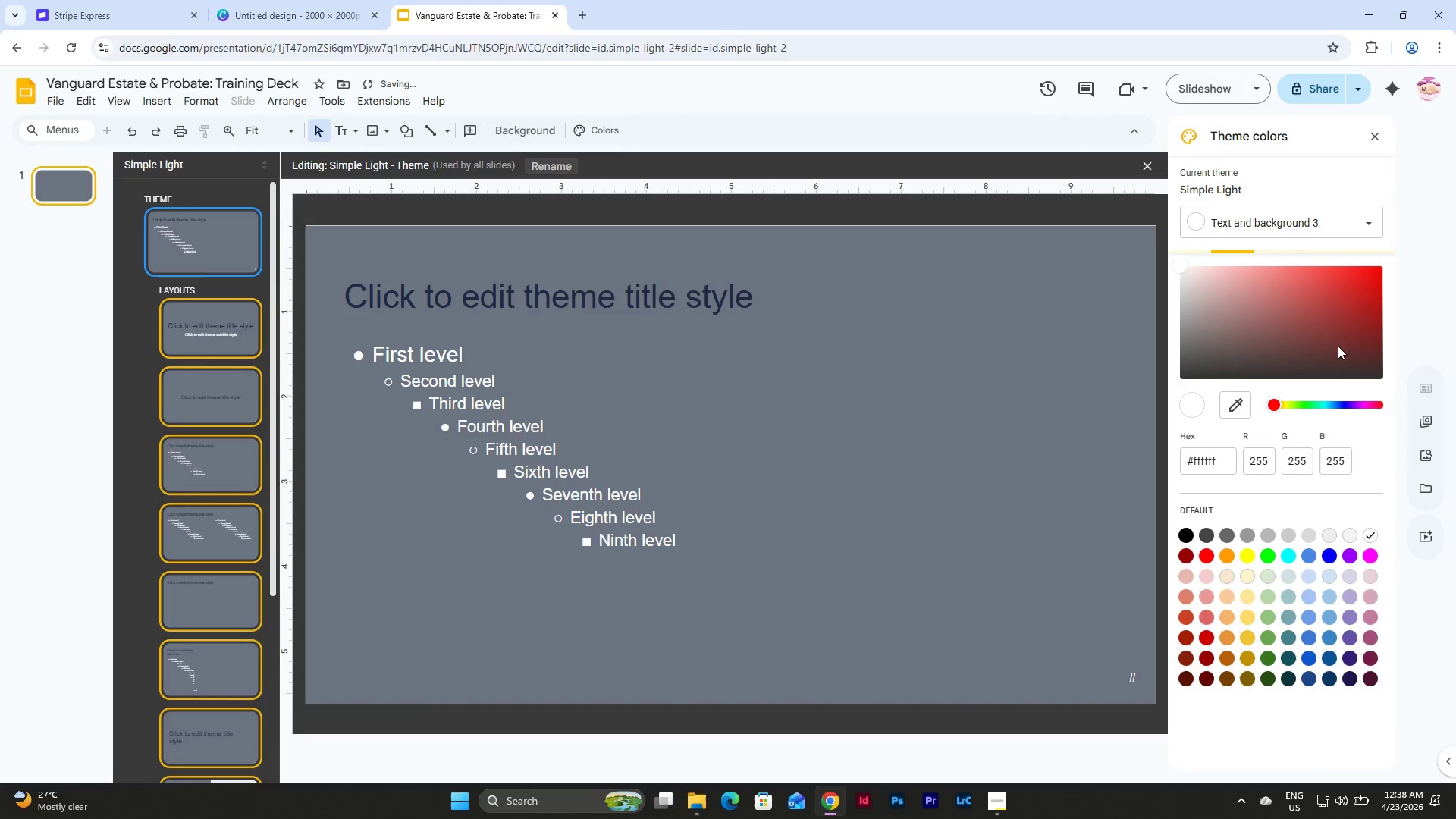 
left_click([1302, 223])
 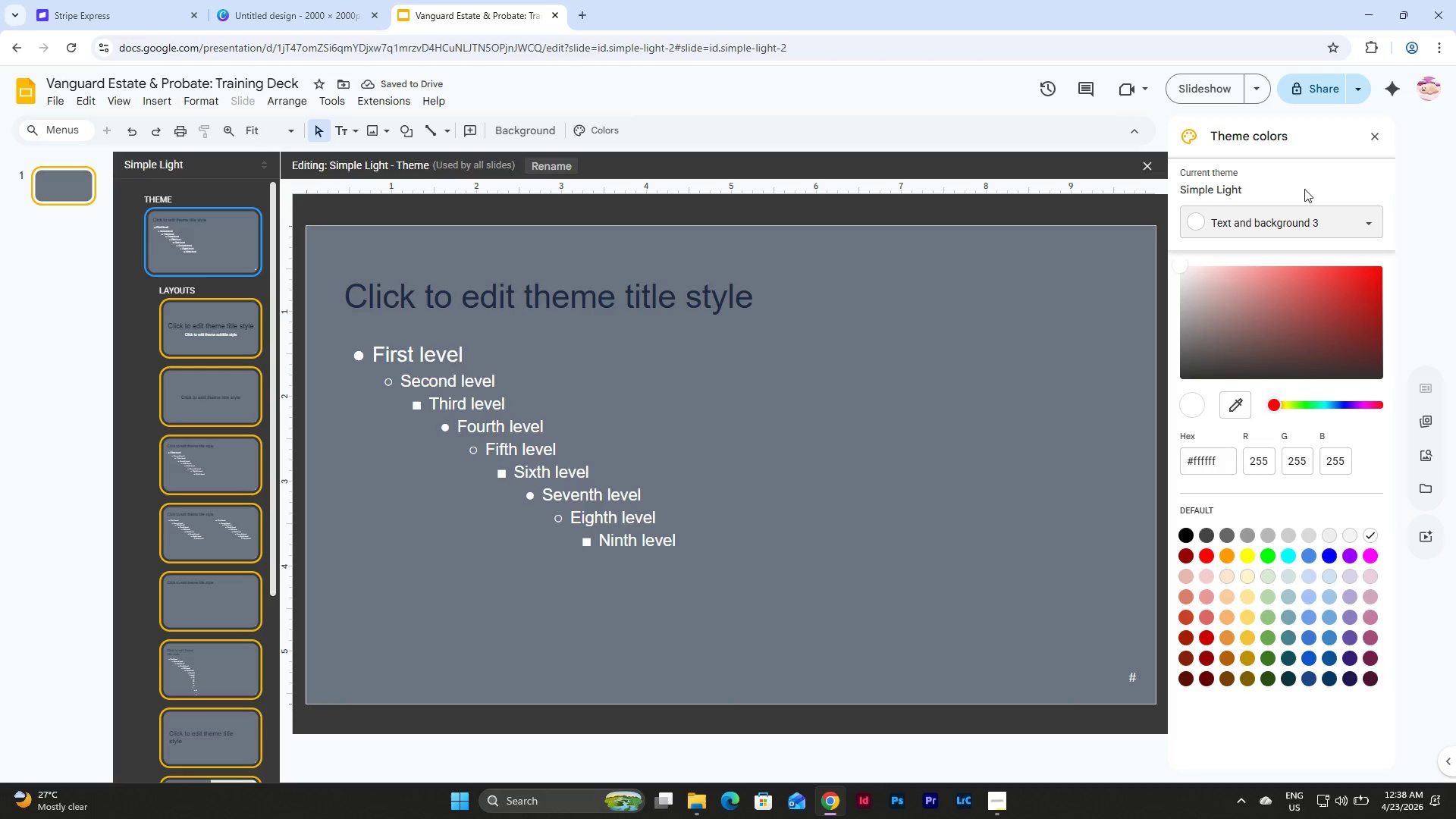 
double_click([1304, 188])
 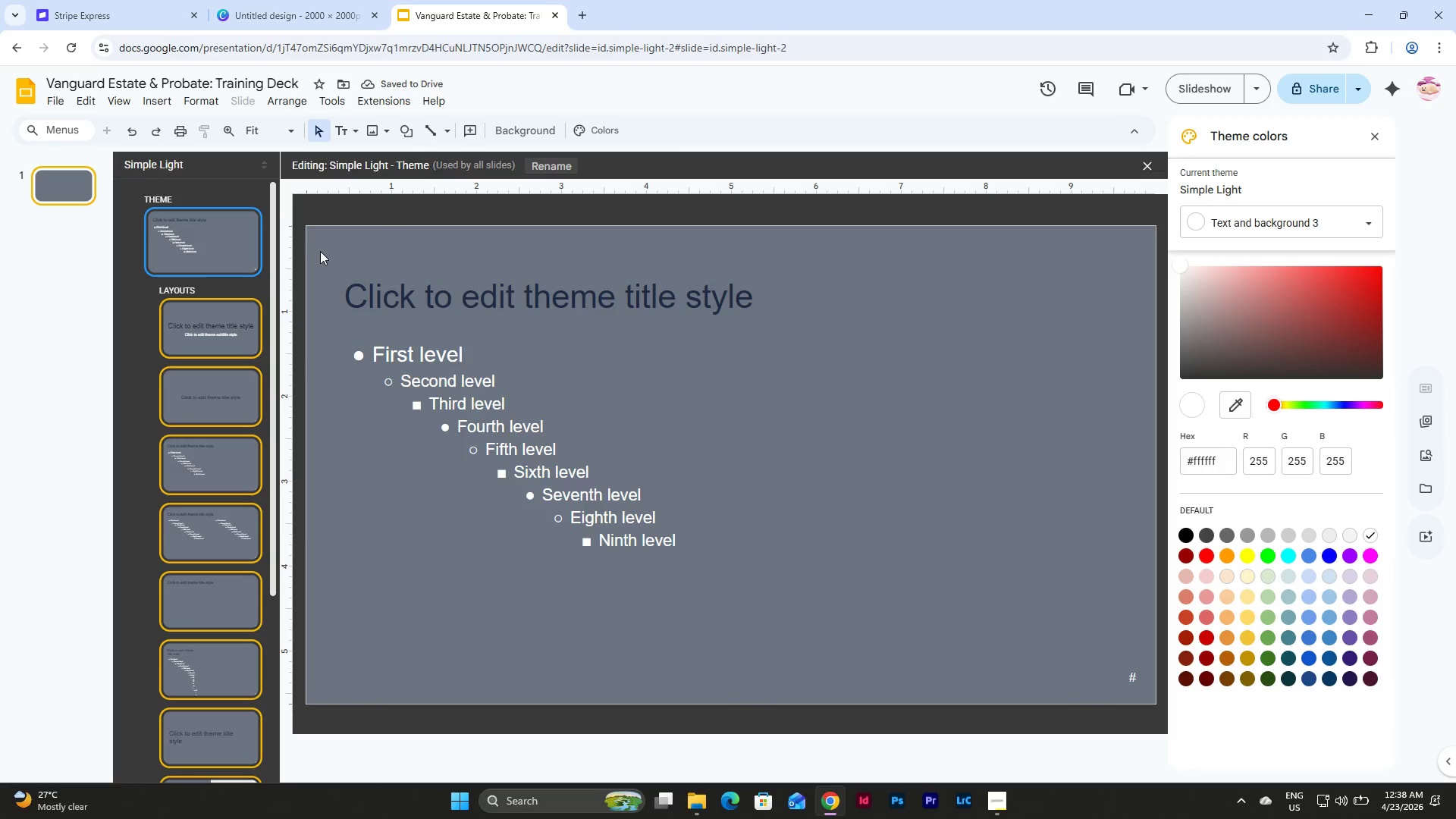 
left_click([224, 239])
 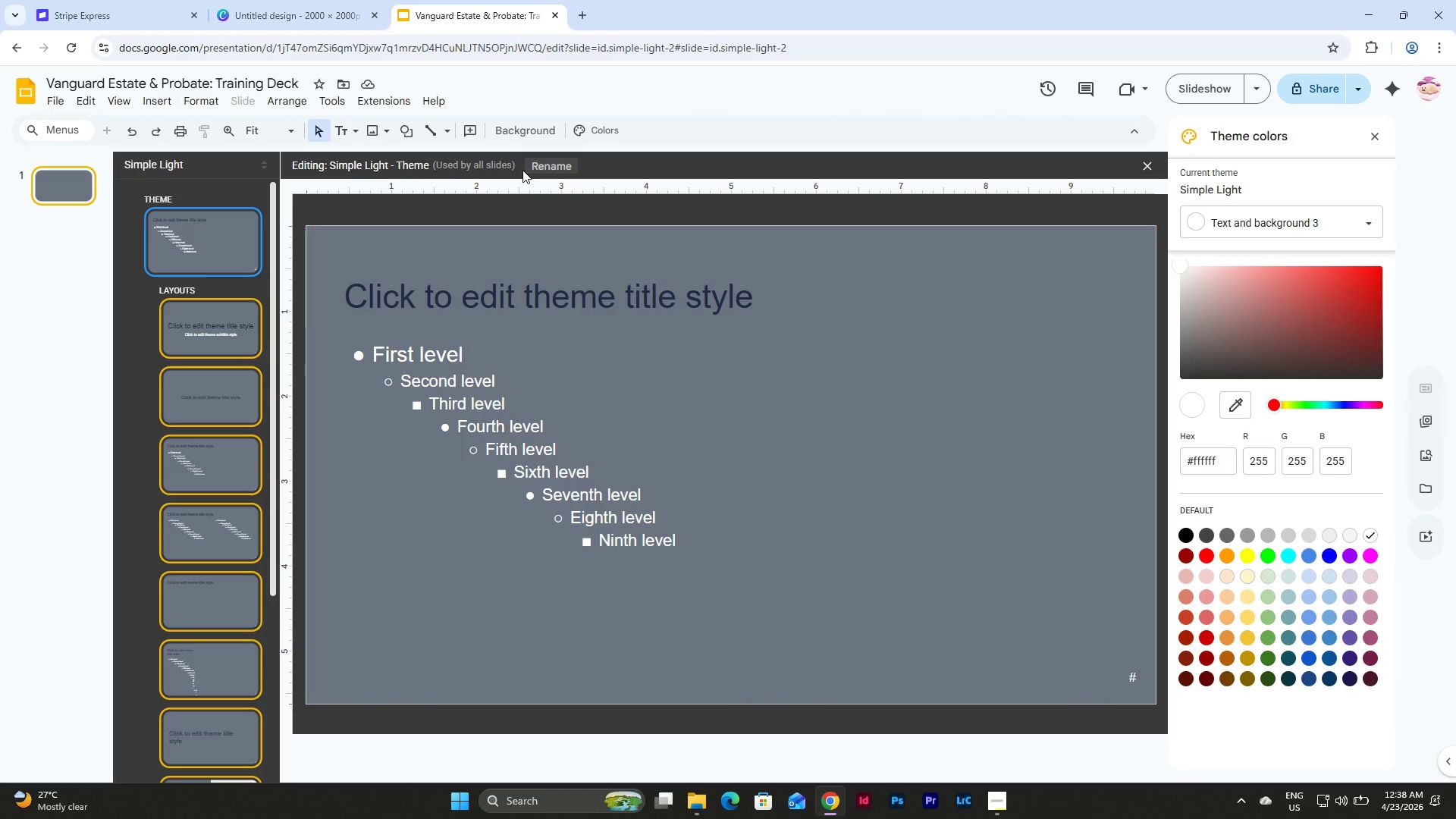 
left_click([511, 126])
 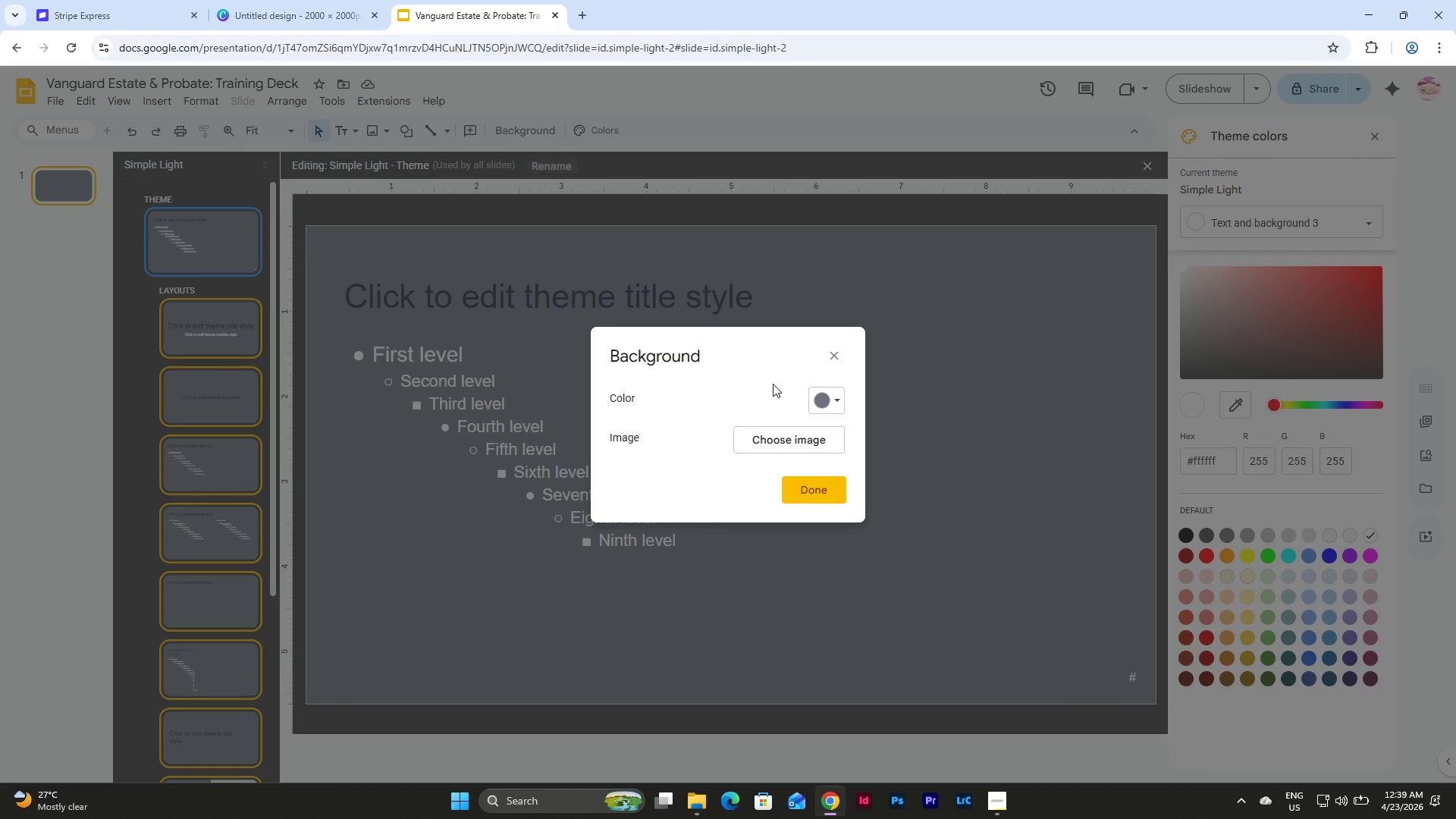 
left_click([827, 391])
 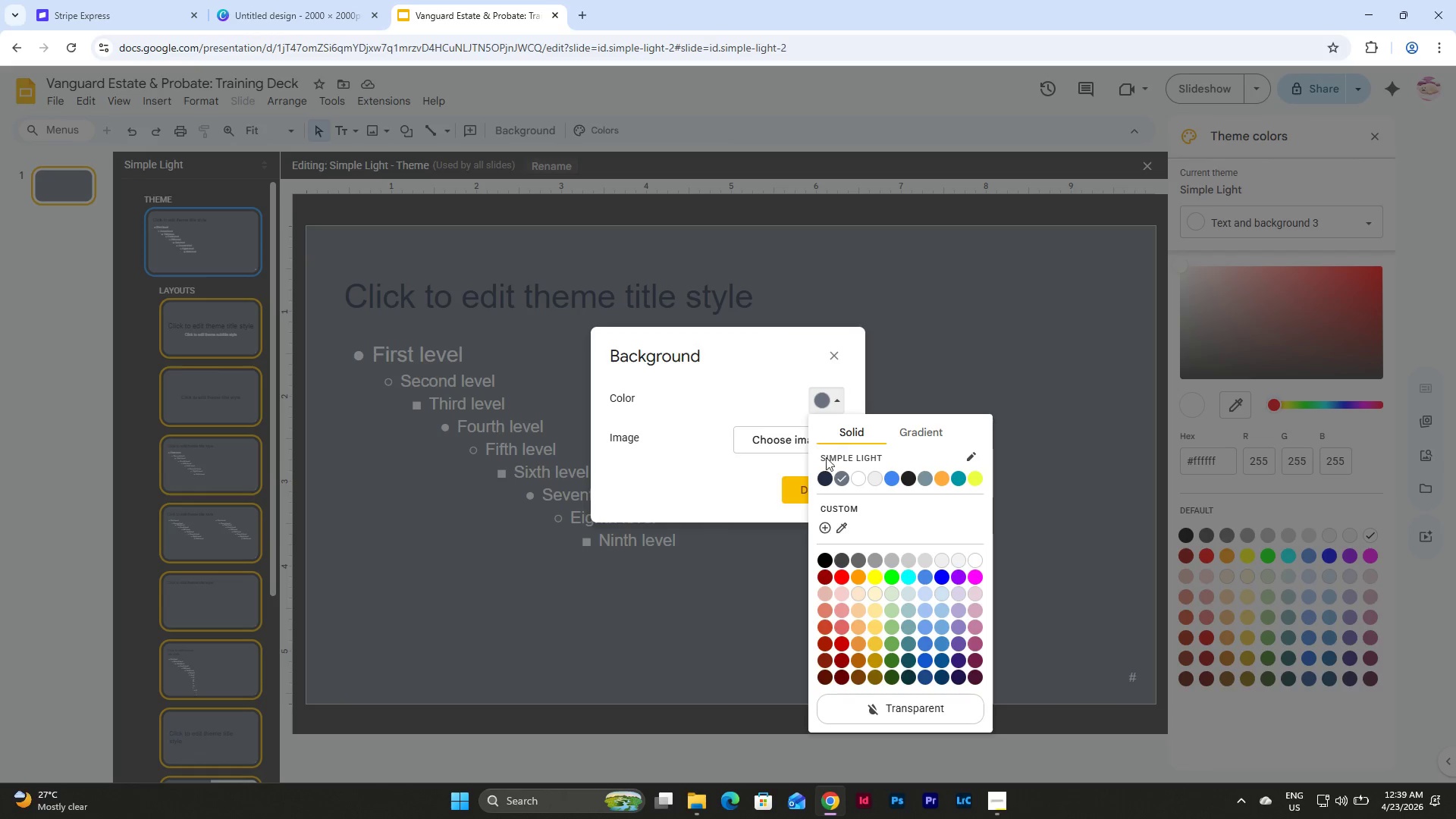 
left_click([827, 474])
 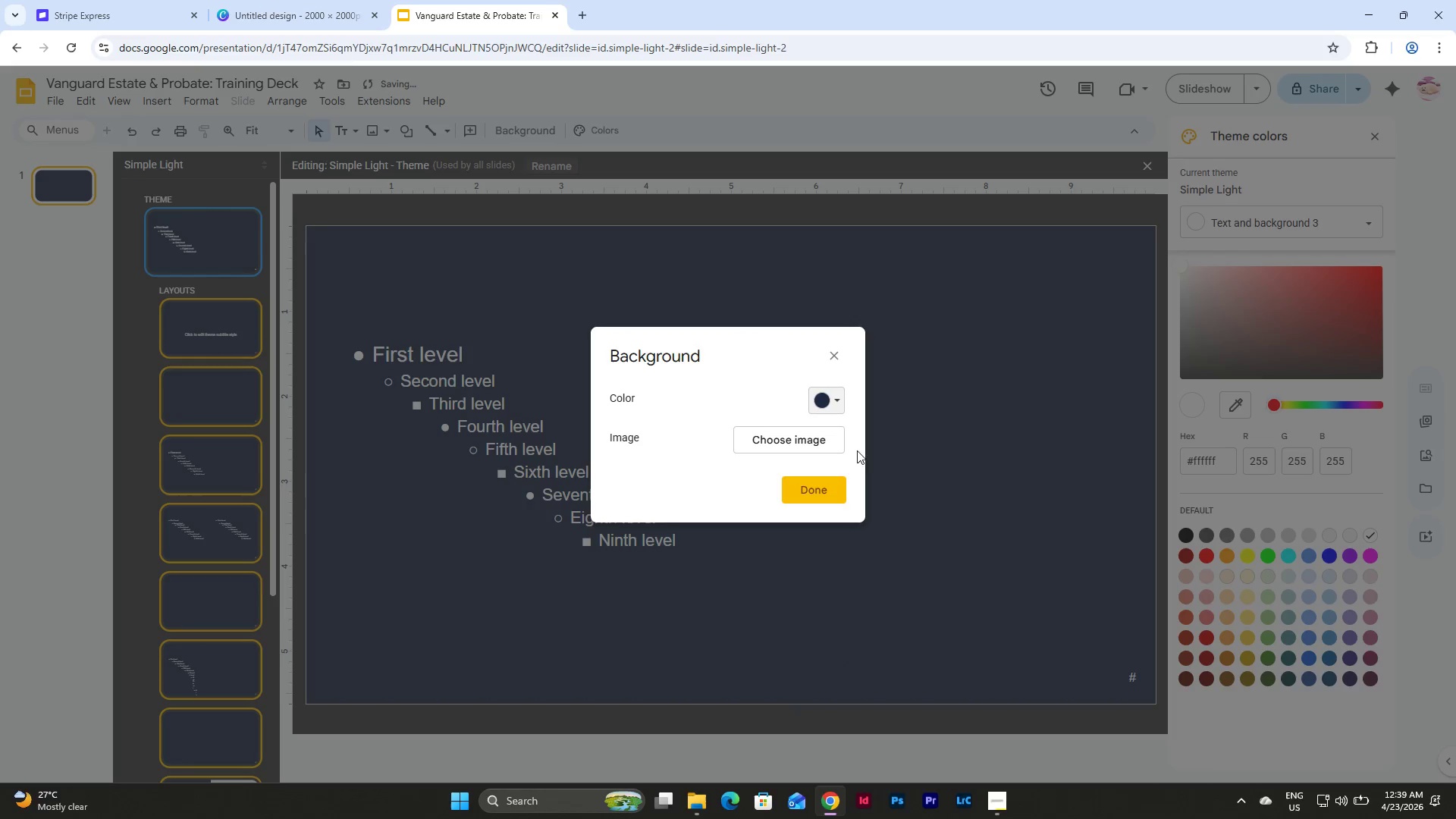 
left_click([830, 496])
 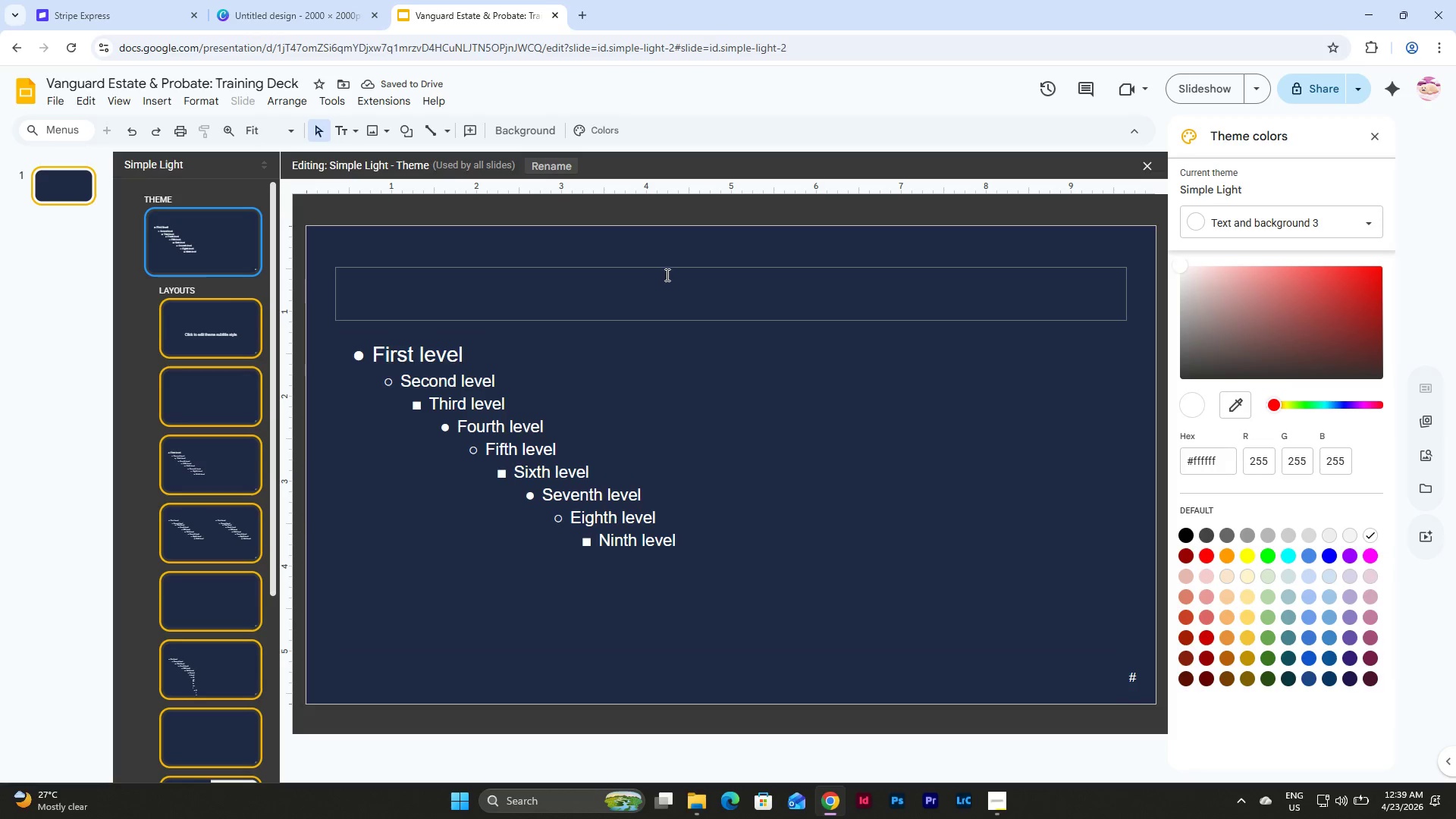 
left_click([669, 270])
 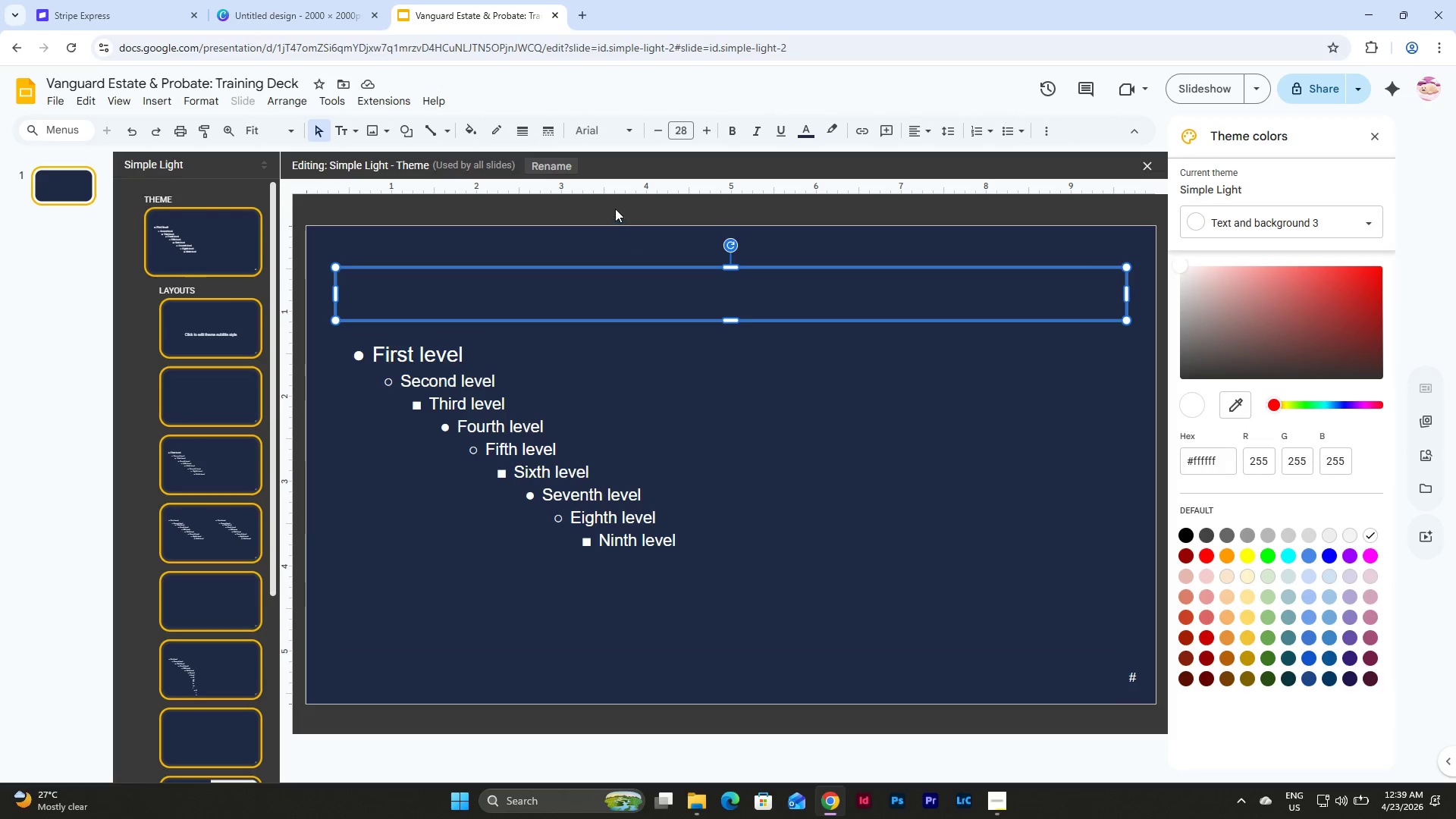 
left_click([610, 130])
 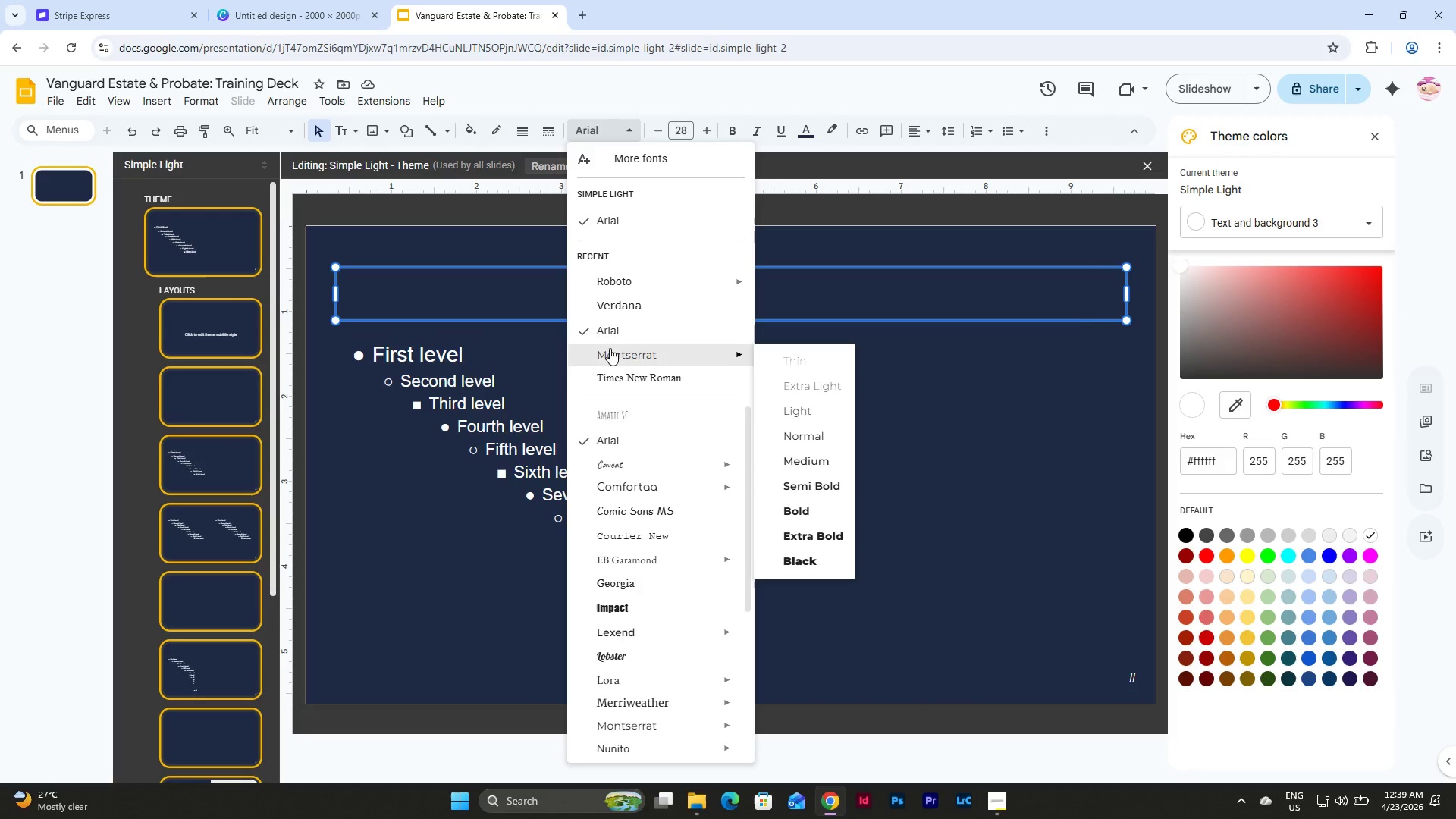 
scroll: coordinate [616, 388], scroll_direction: down, amount: 3.0